 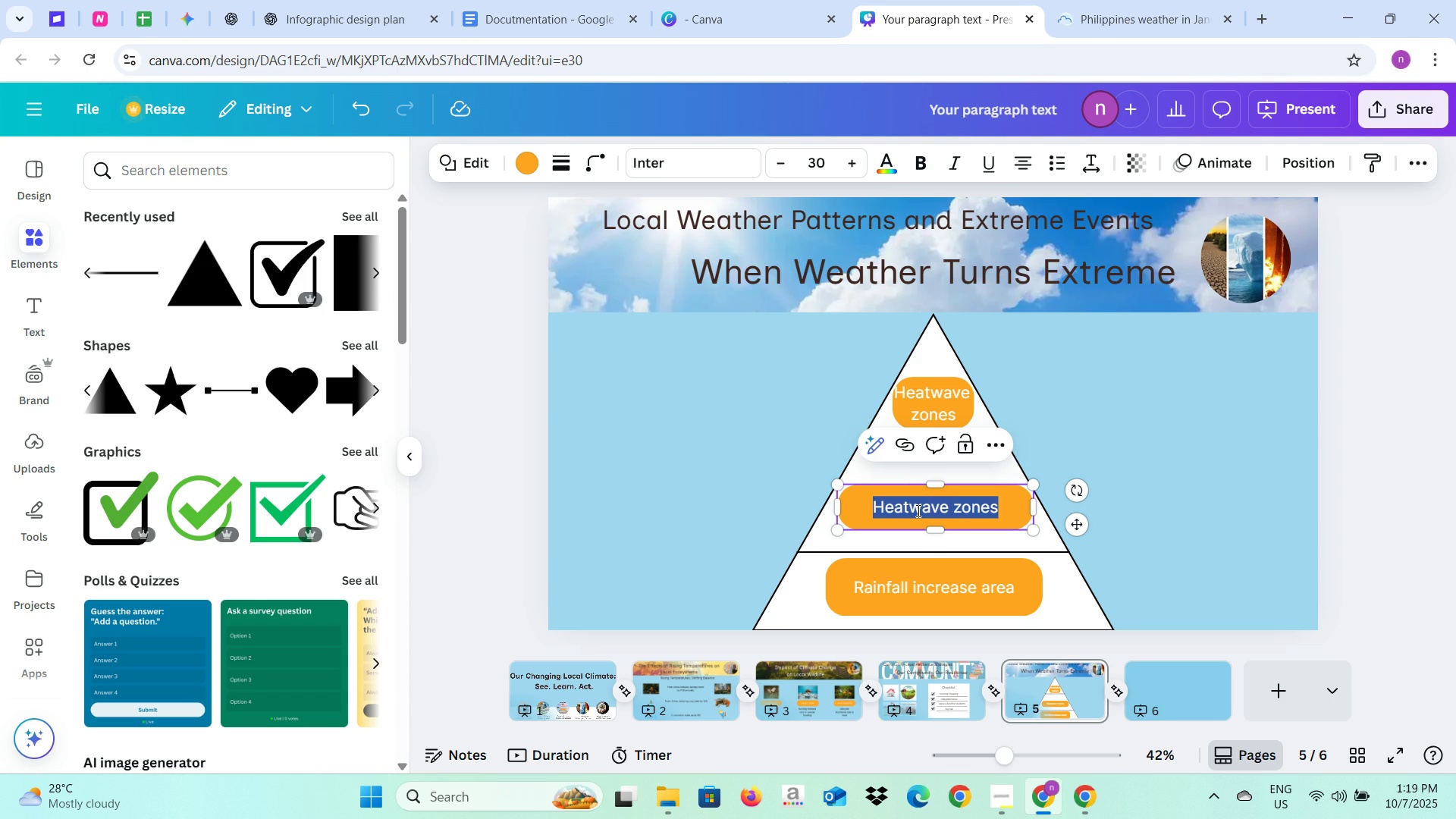 
key(Control+V)
 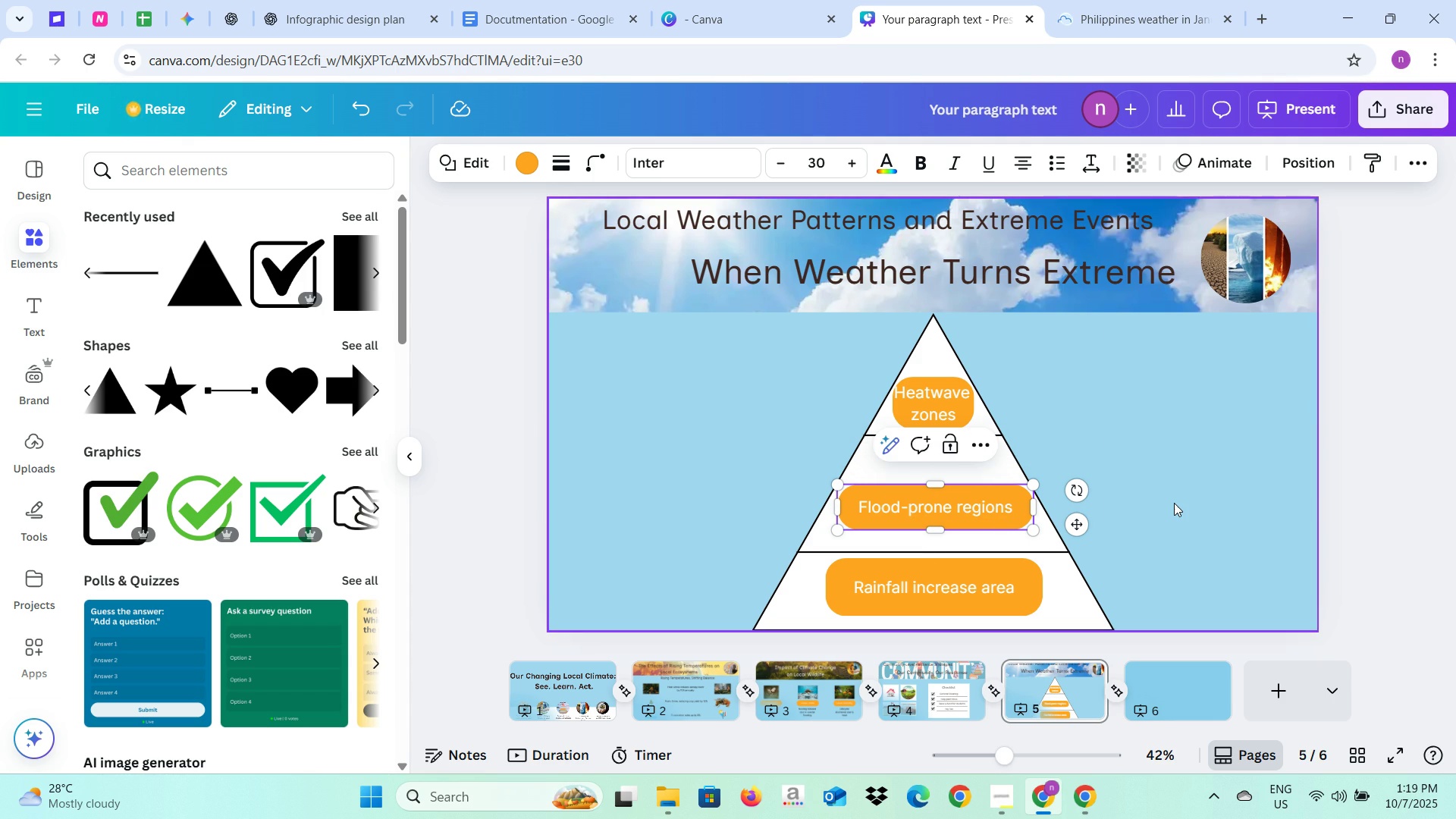 
left_click([1174, 503])
 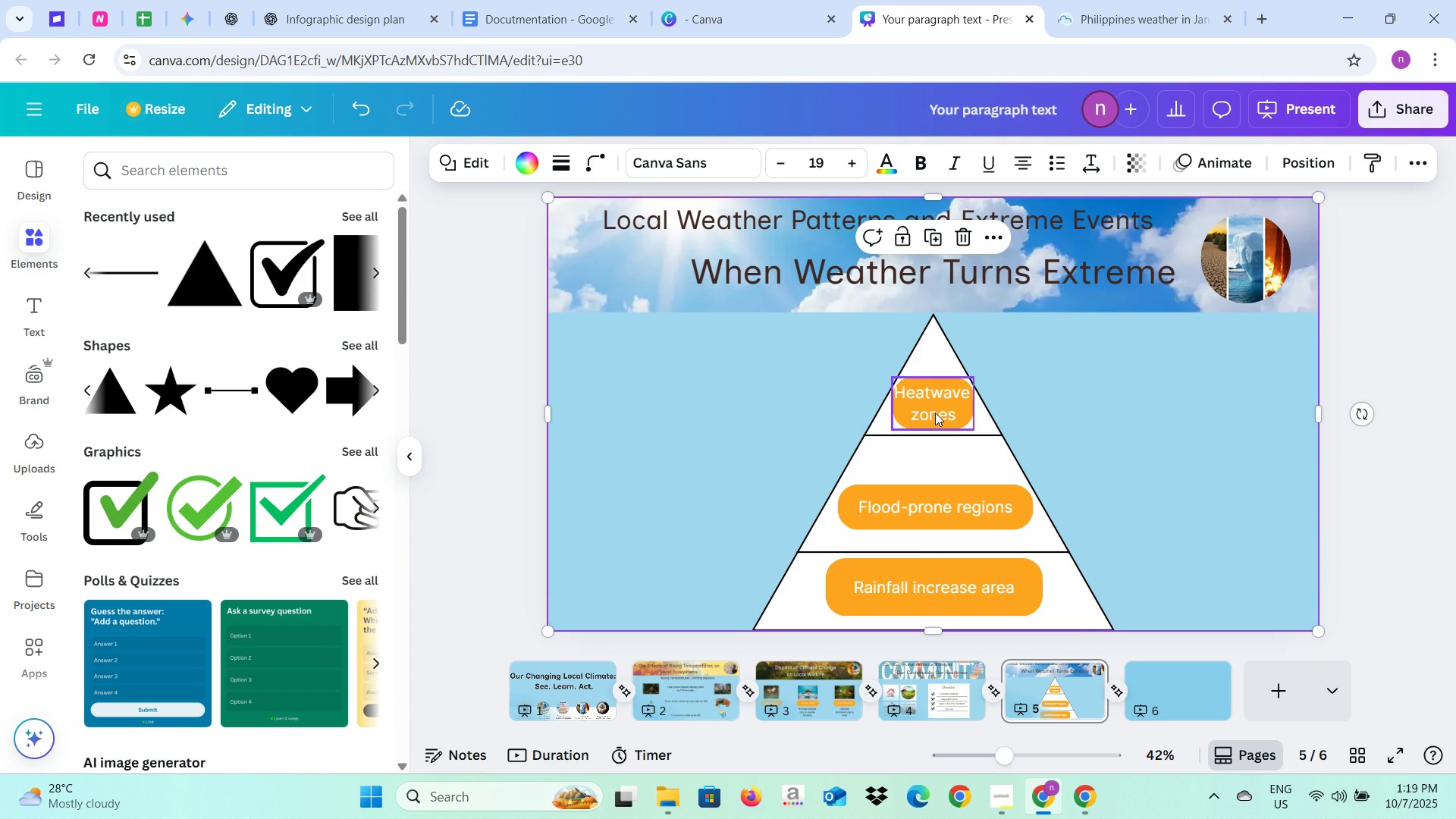 
left_click([946, 387])
 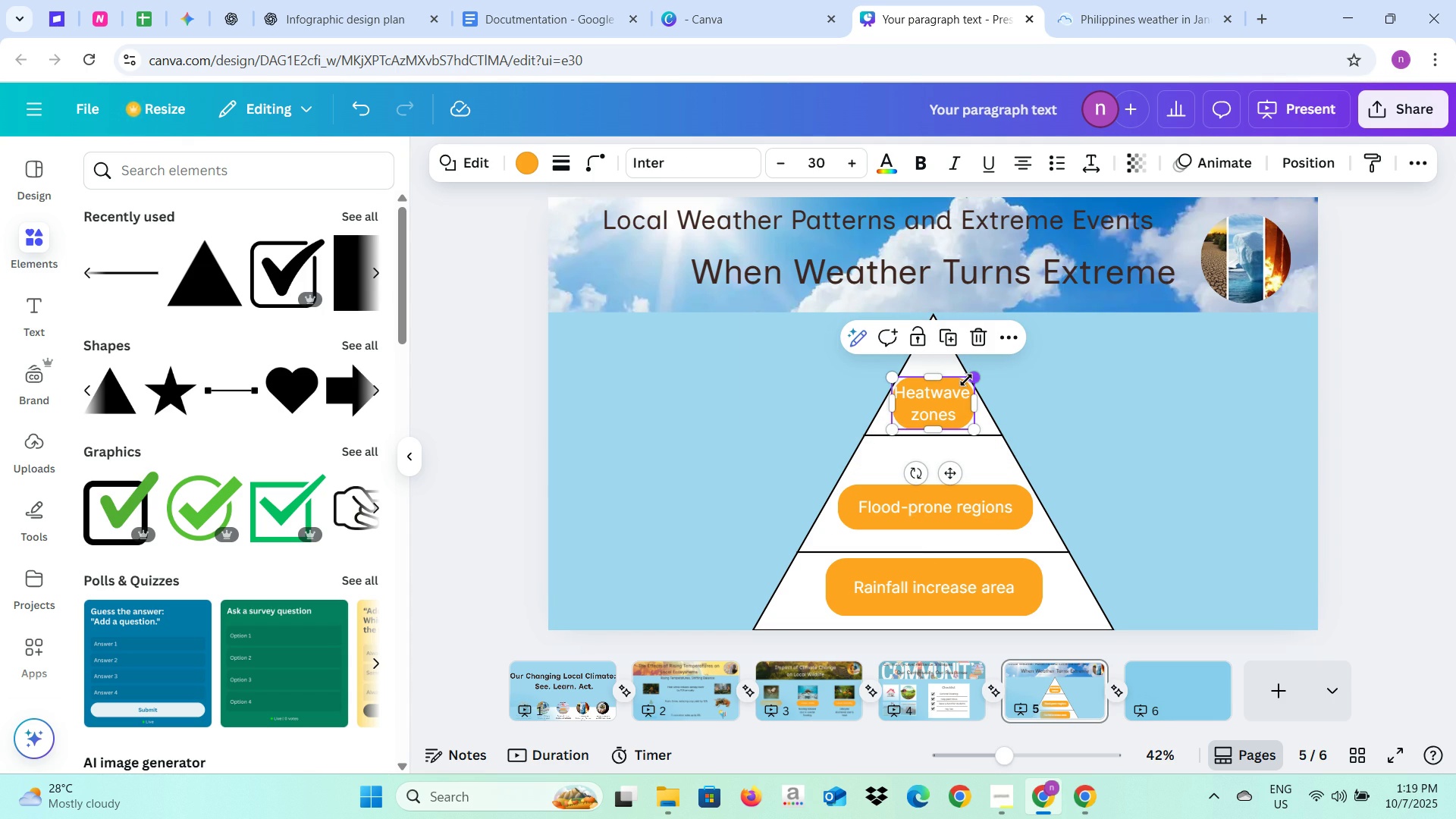 
left_click([1077, 402])
 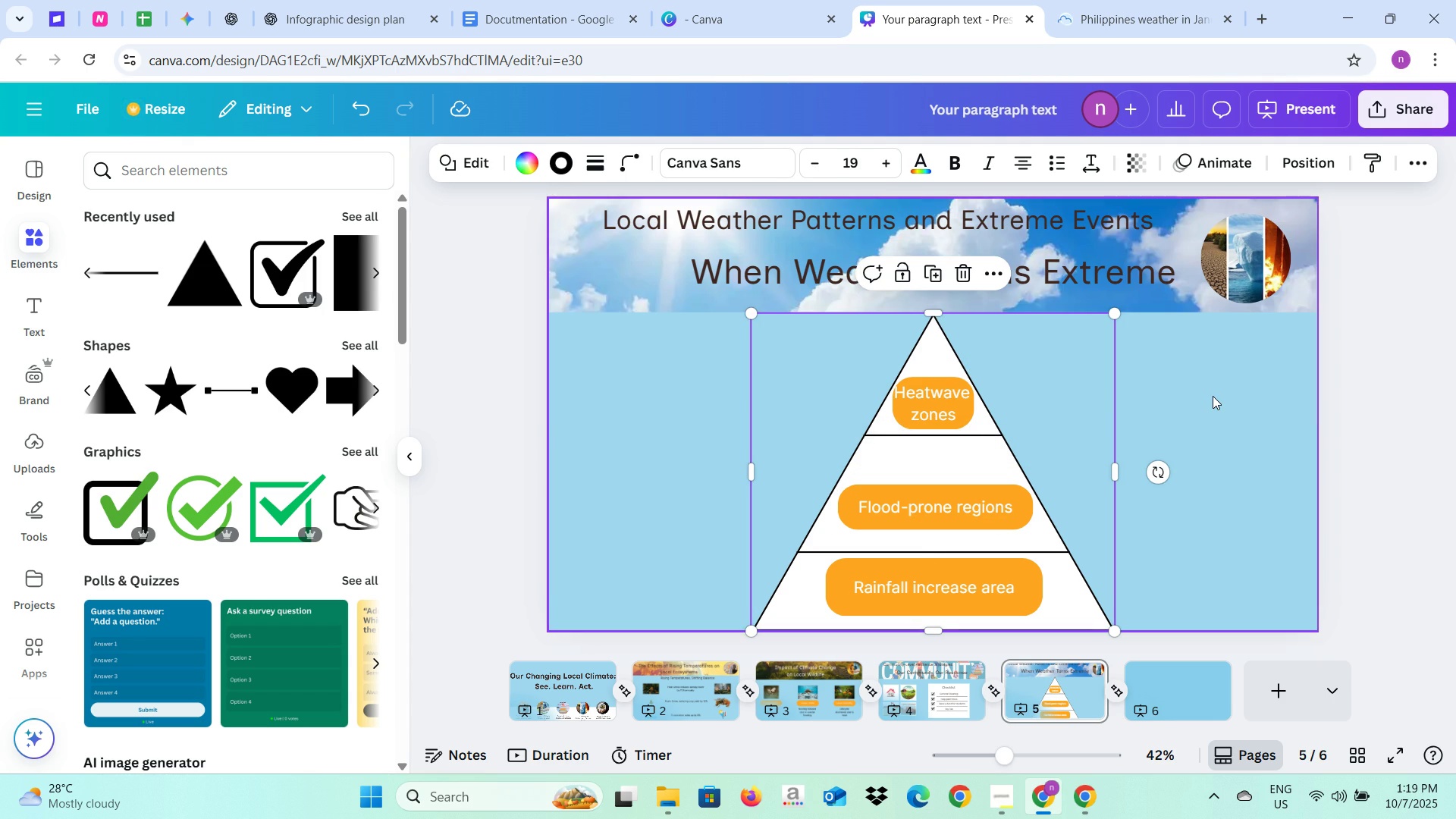 
left_click([1213, 396])
 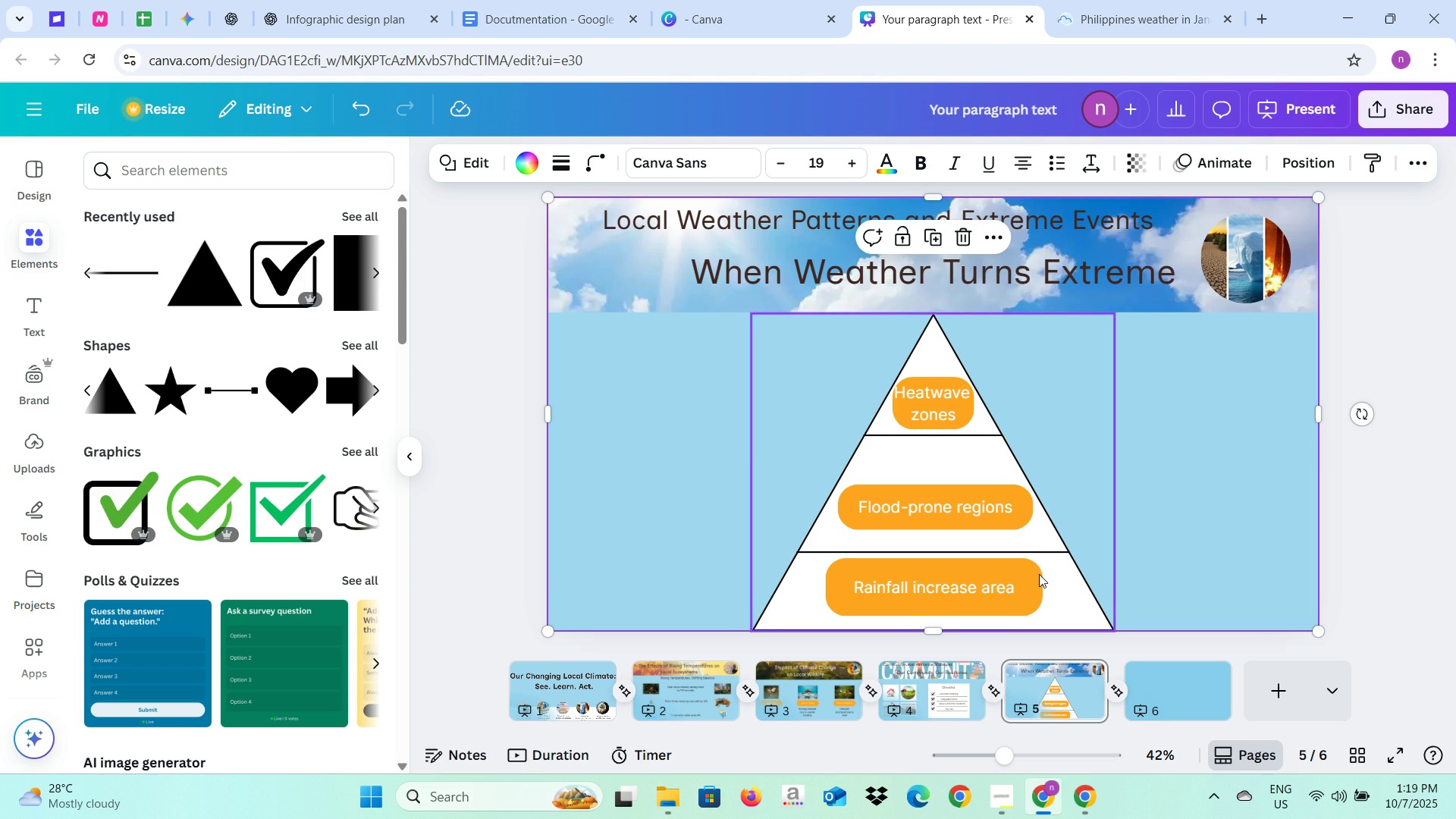 
left_click([1021, 582])